 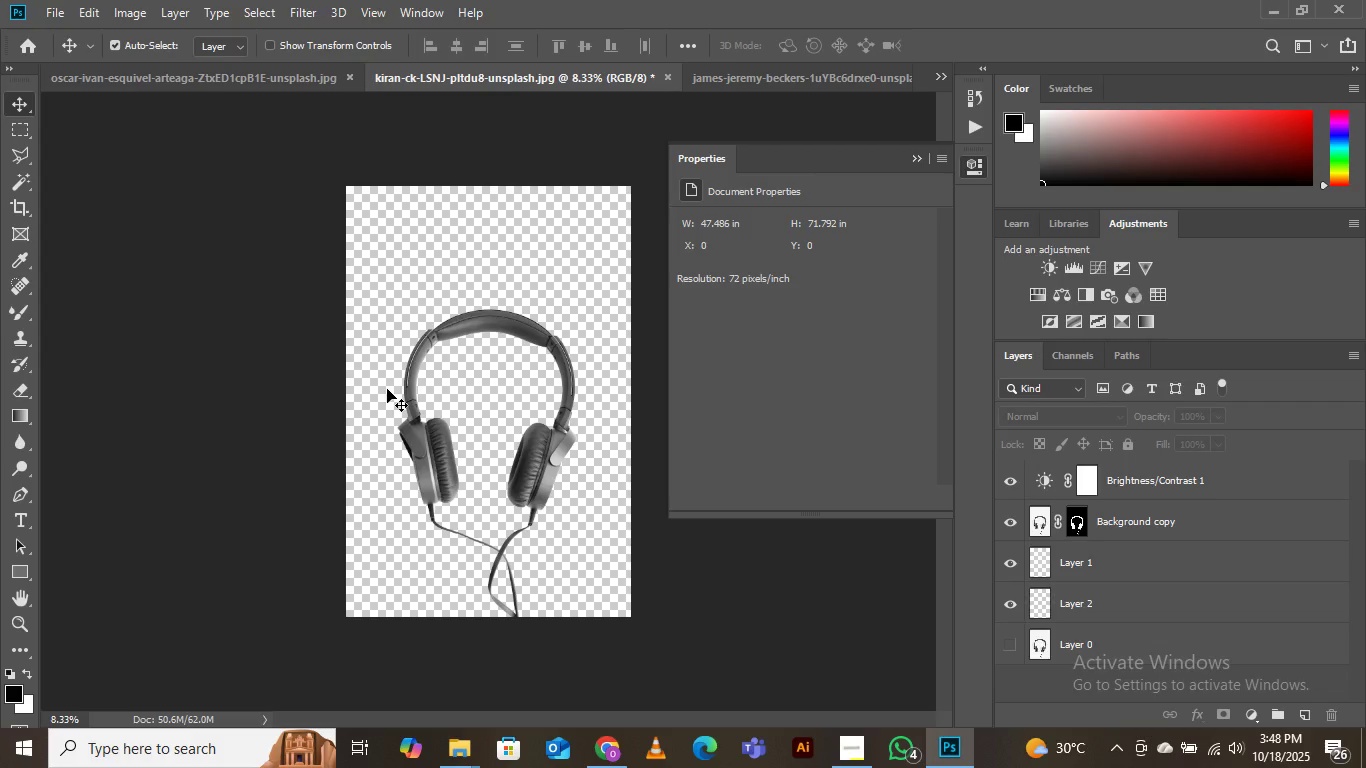 
scroll: coordinate [387, 398], scroll_direction: none, amount: 0.0
 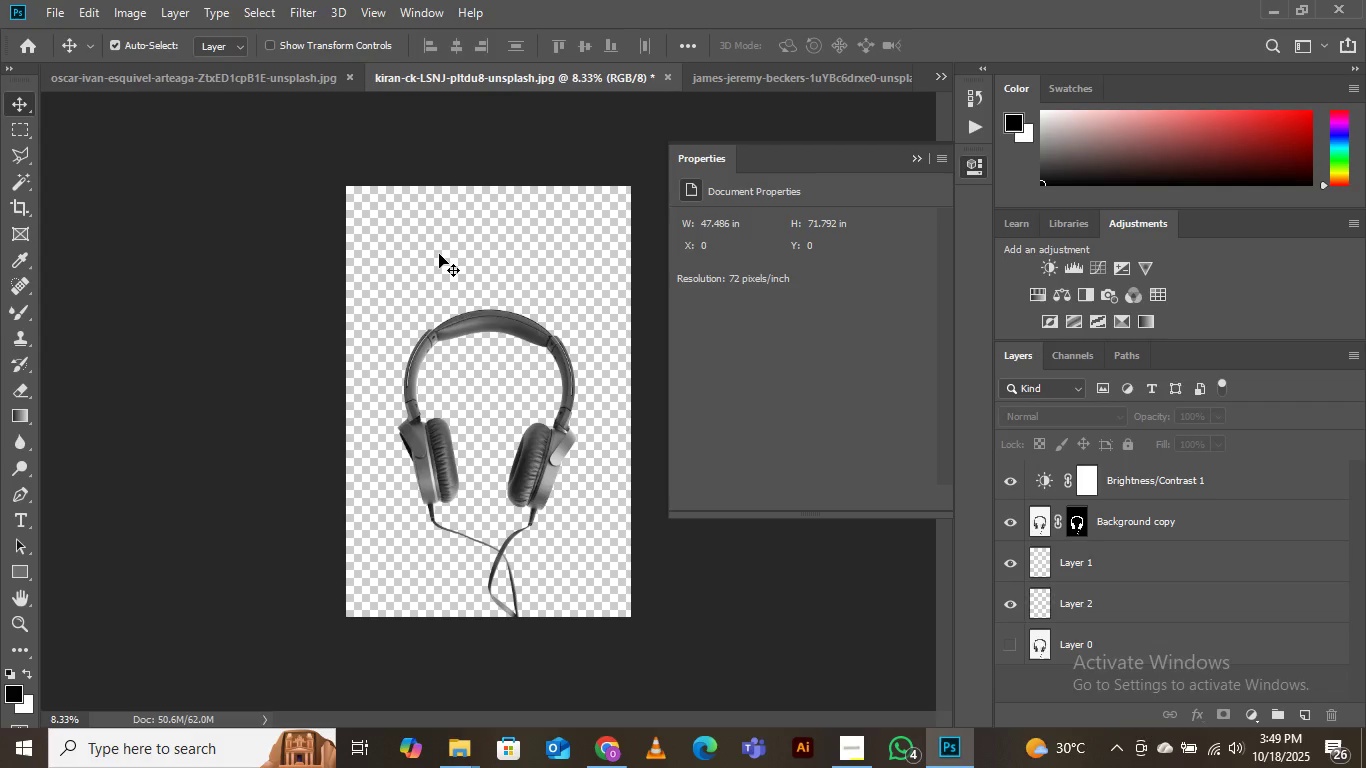 
key(Control+Equal)
 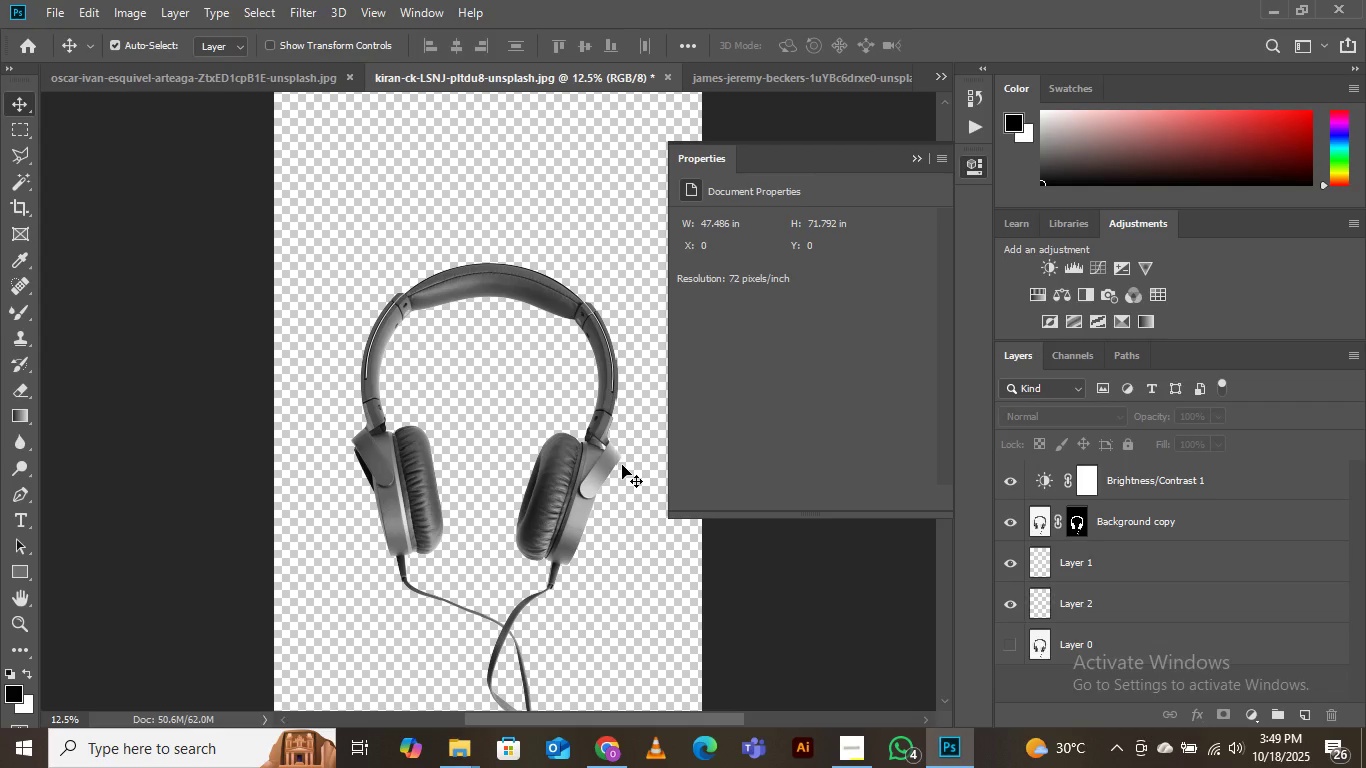 
wait(23.32)
 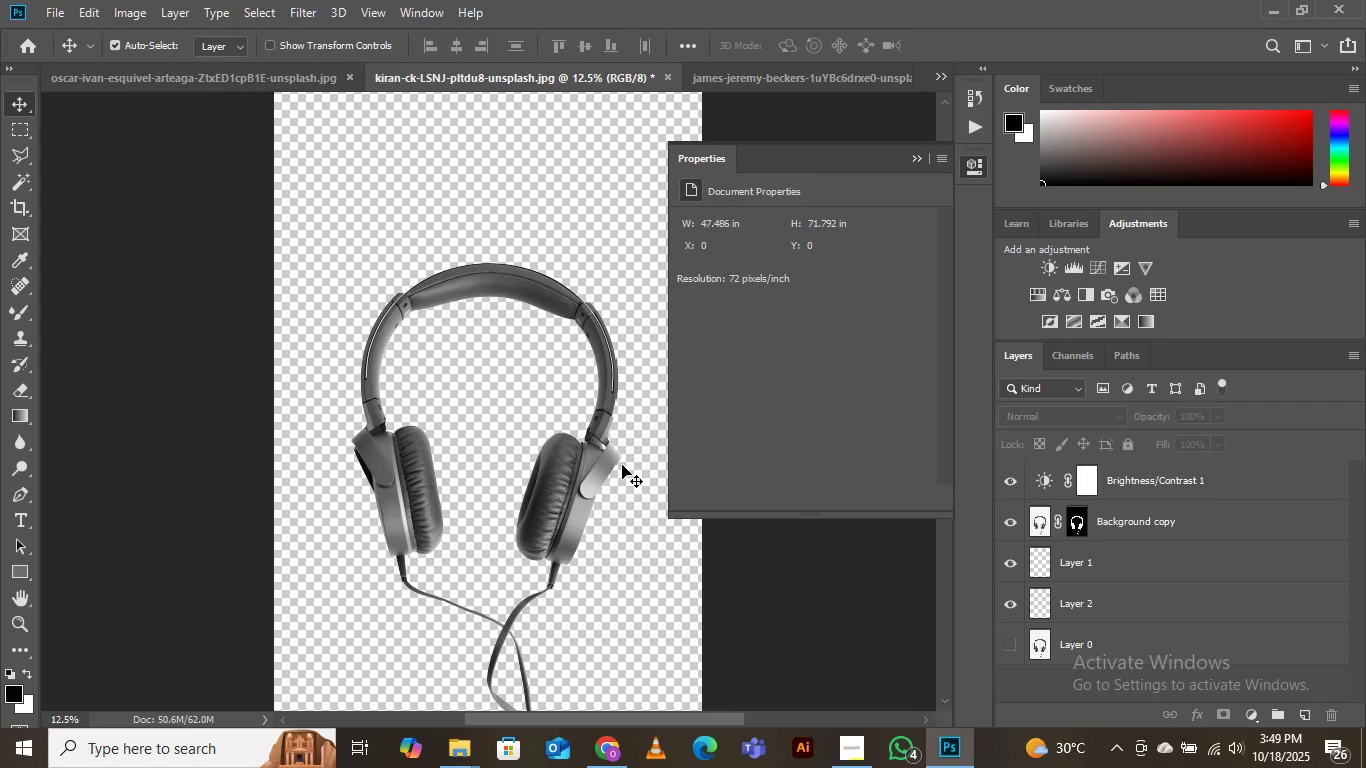 
scroll: coordinate [622, 403], scroll_direction: up, amount: 2.0
 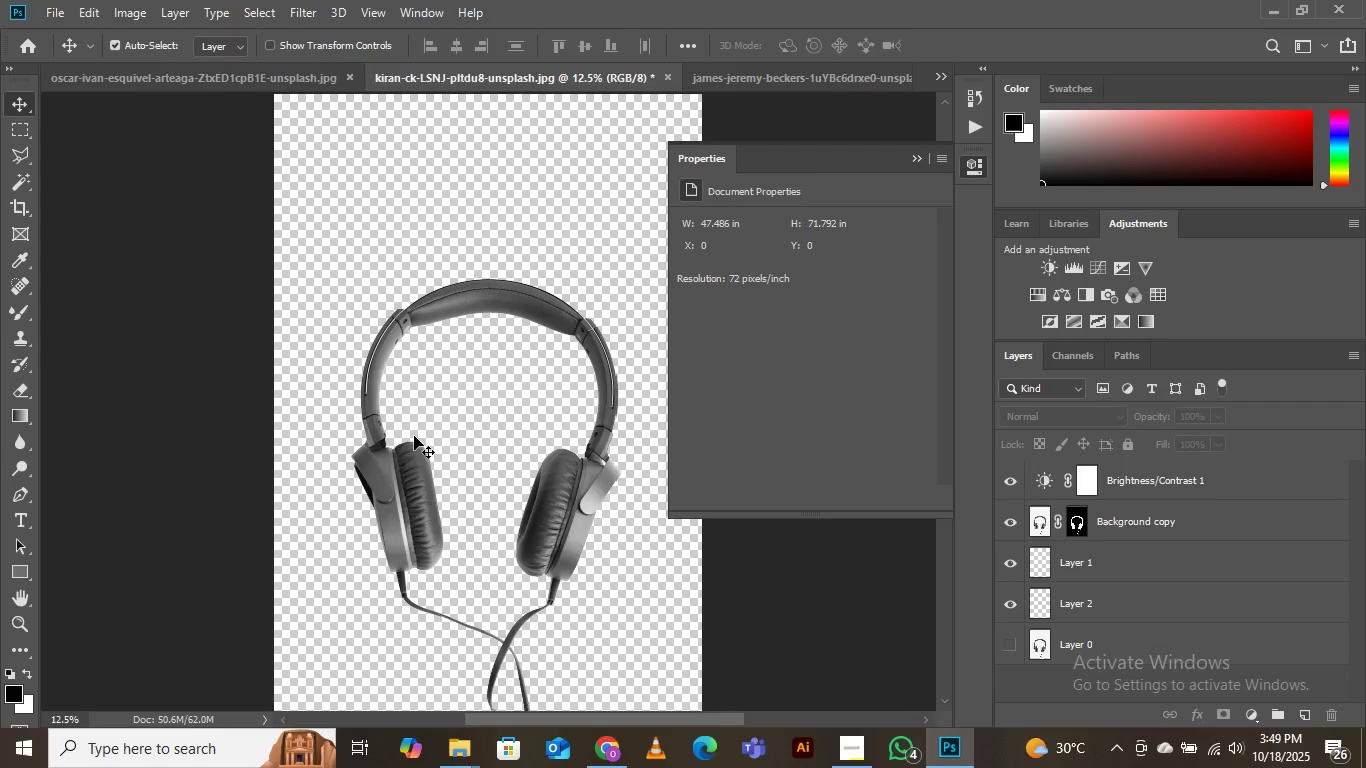 
scroll: coordinate [414, 436], scroll_direction: down, amount: 4.0